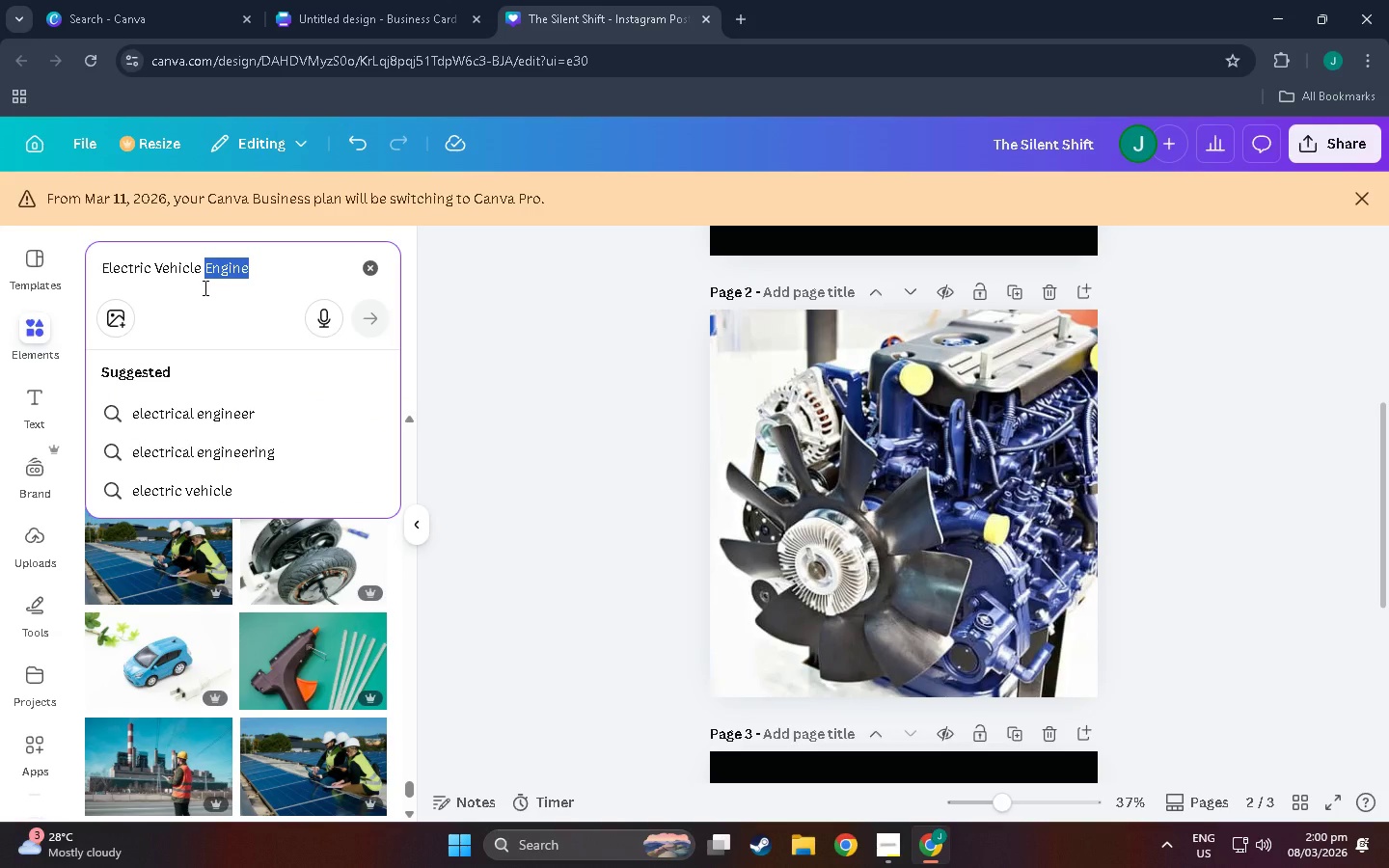 
type(component)
 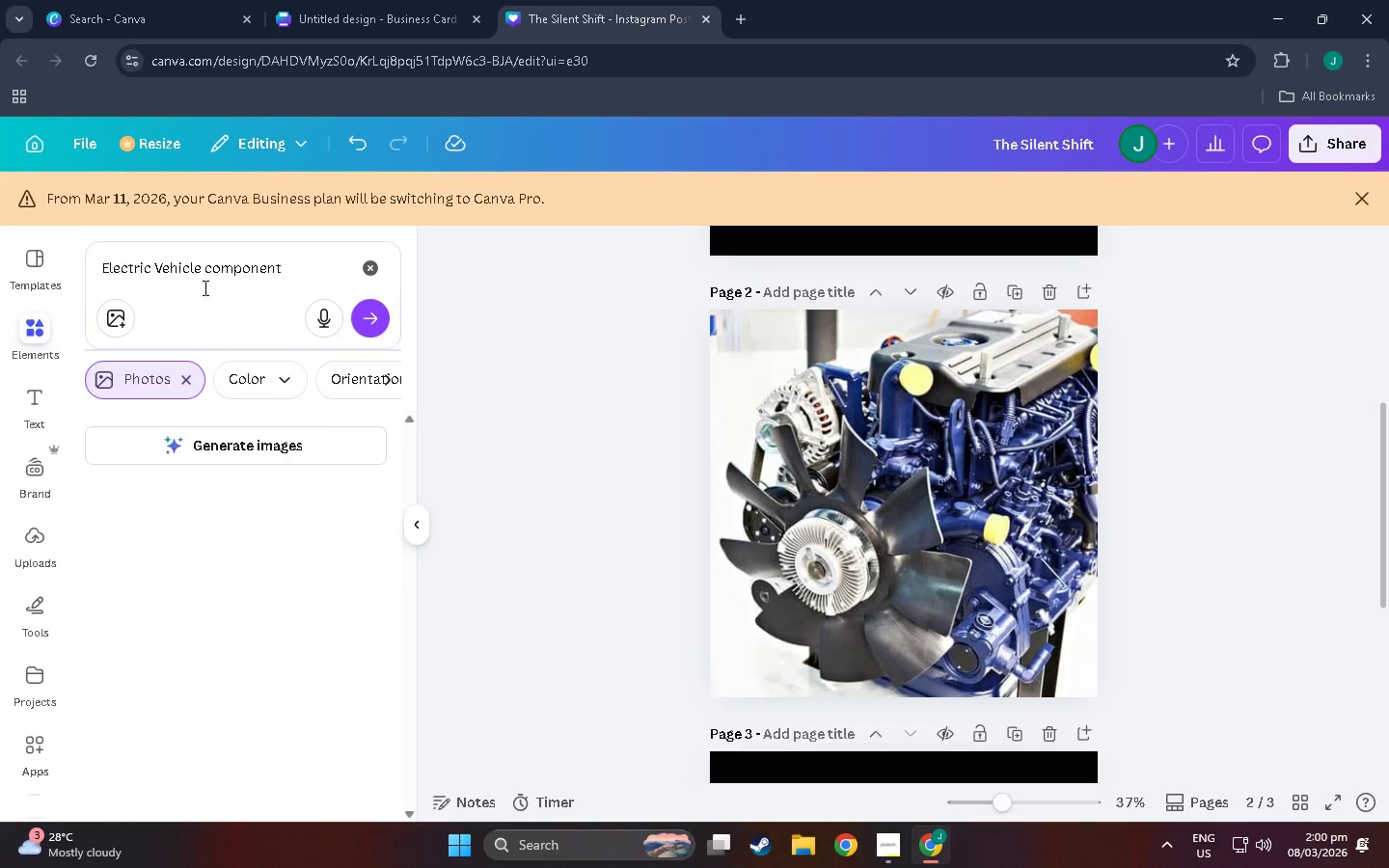 
key(Enter)
 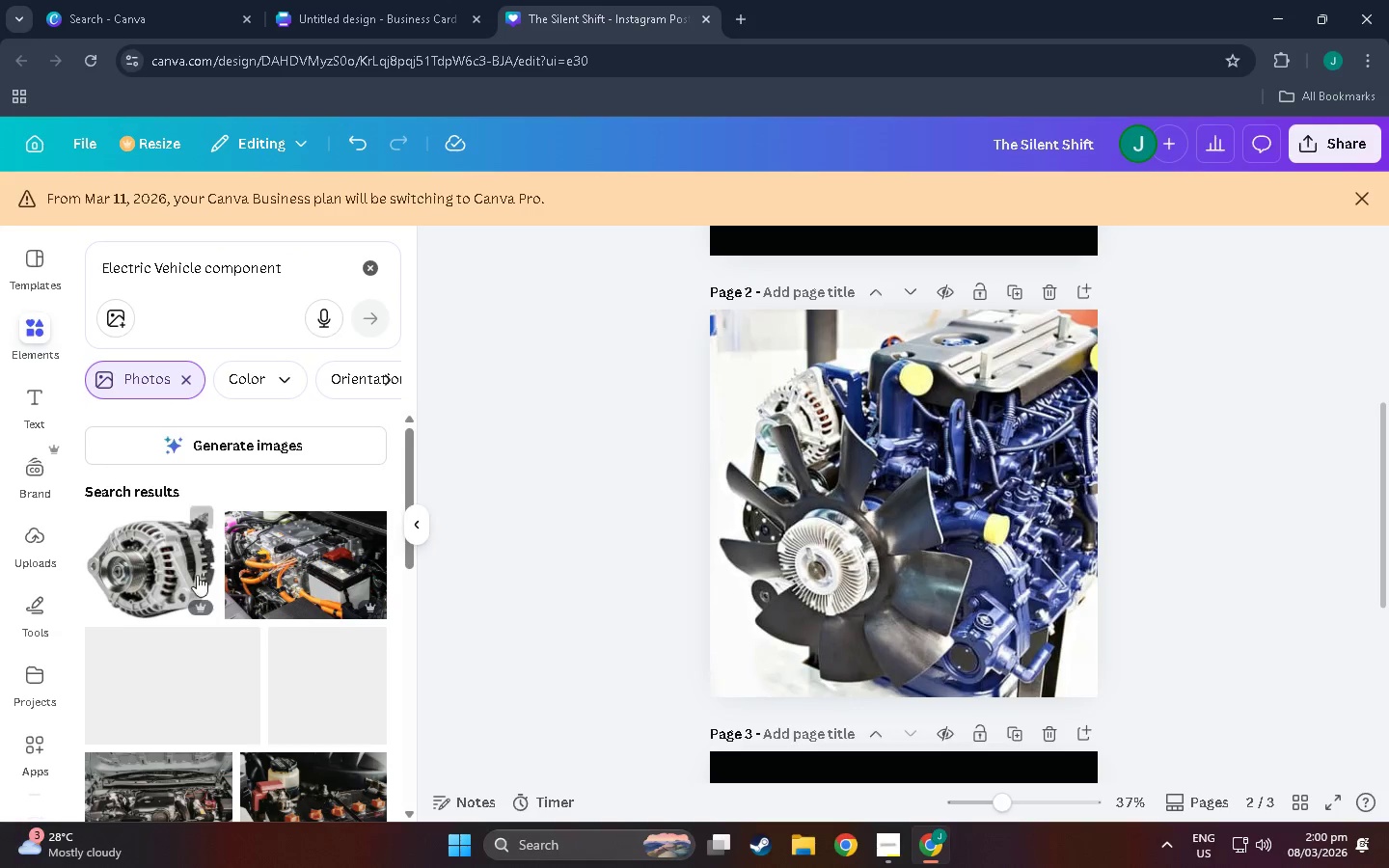 
scroll: coordinate [195, 589], scroll_direction: down, amount: 4.0
 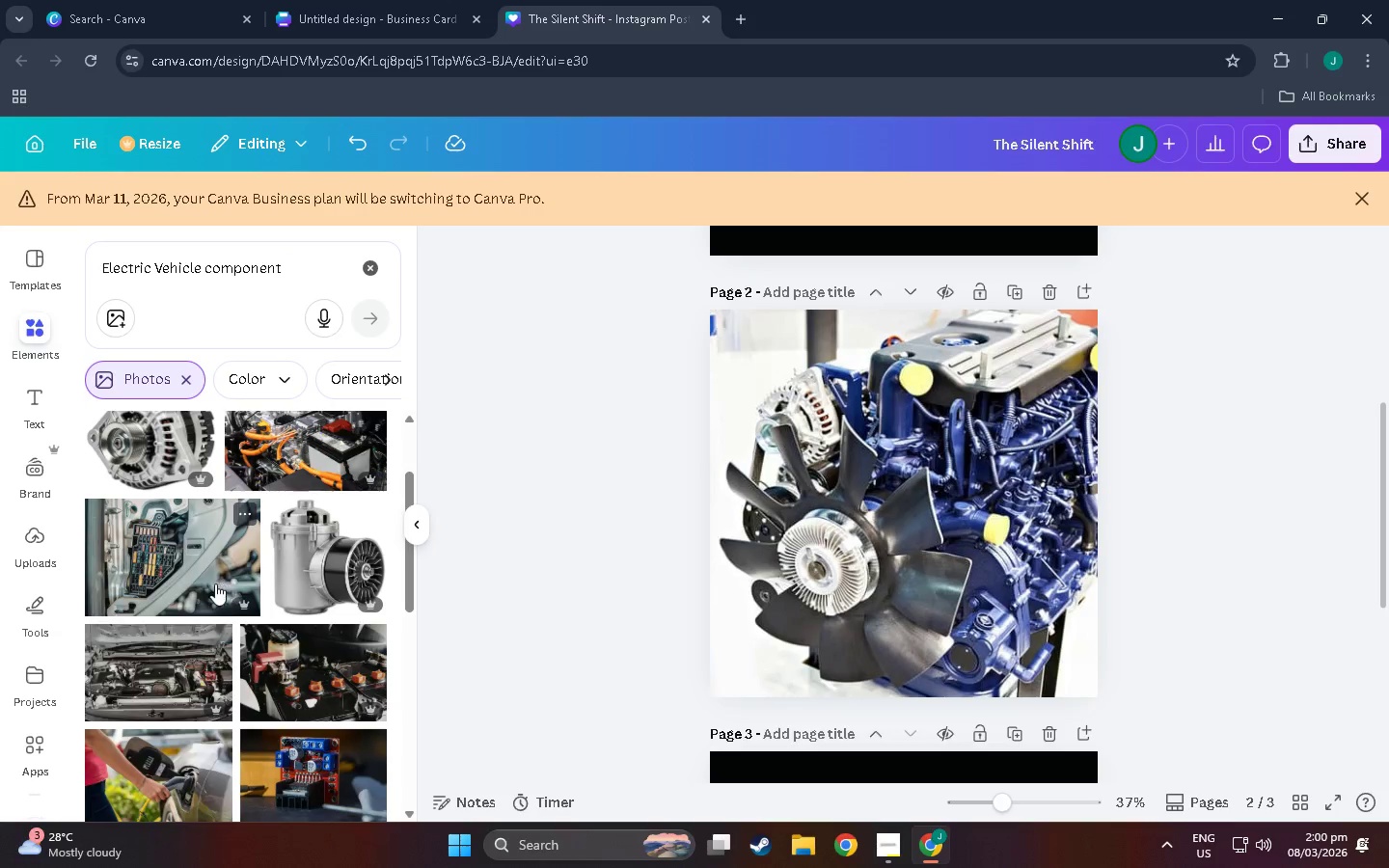 
scroll: coordinate [215, 583], scroll_direction: up, amount: 3.0
 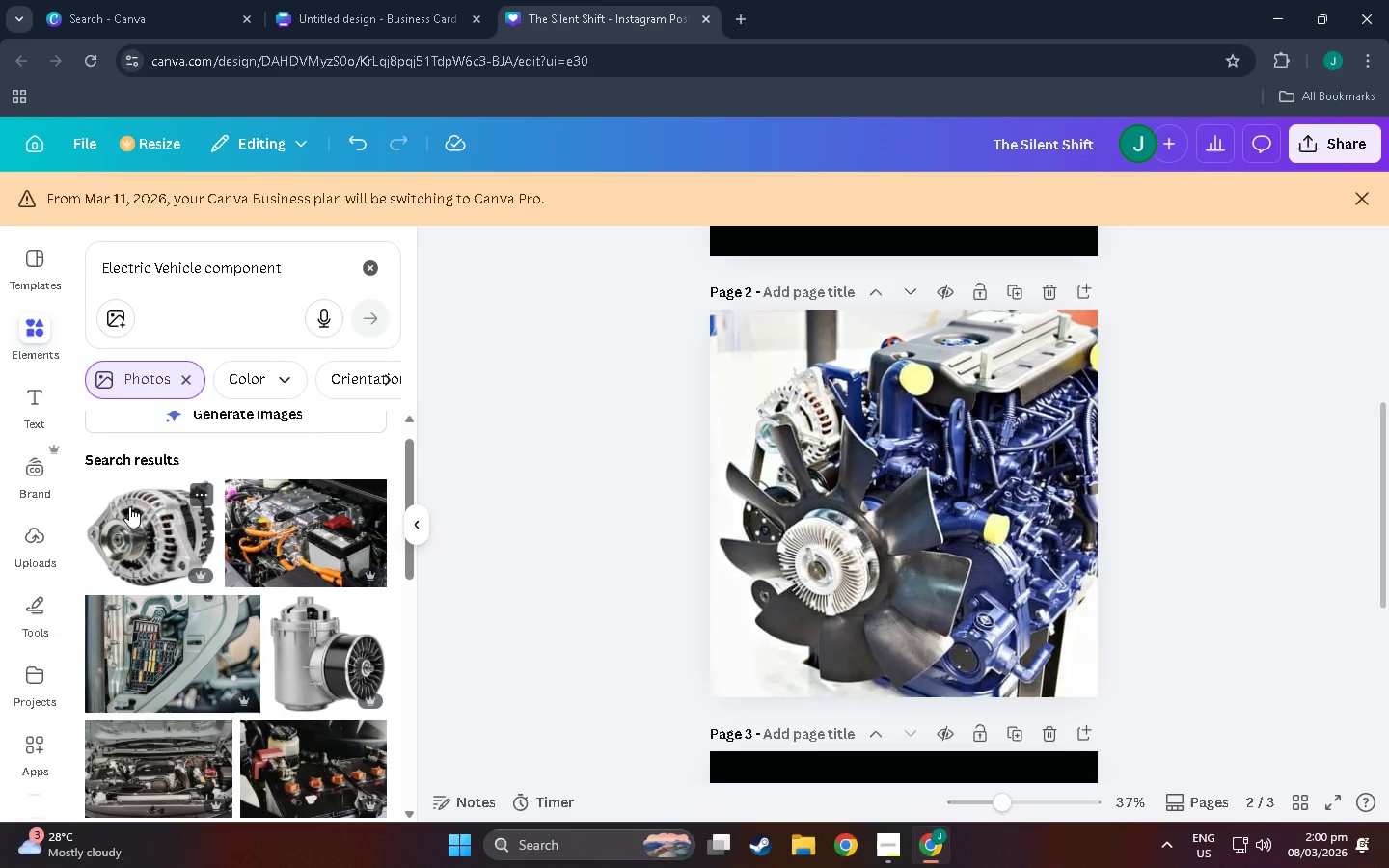 
scroll: coordinate [249, 593], scroll_direction: down, amount: 111.0
 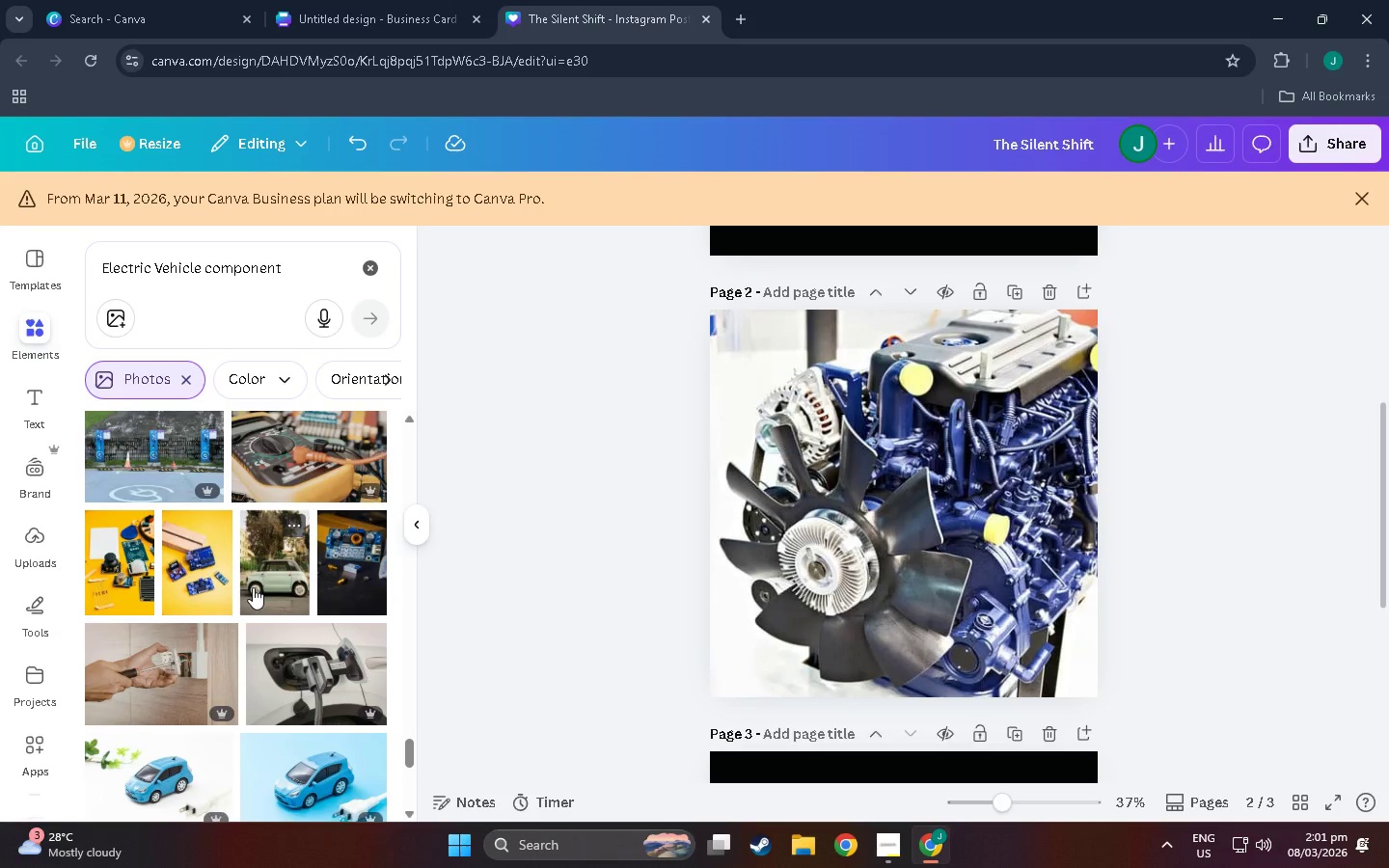 
scroll: coordinate [272, 626], scroll_direction: down, amount: 16.0
 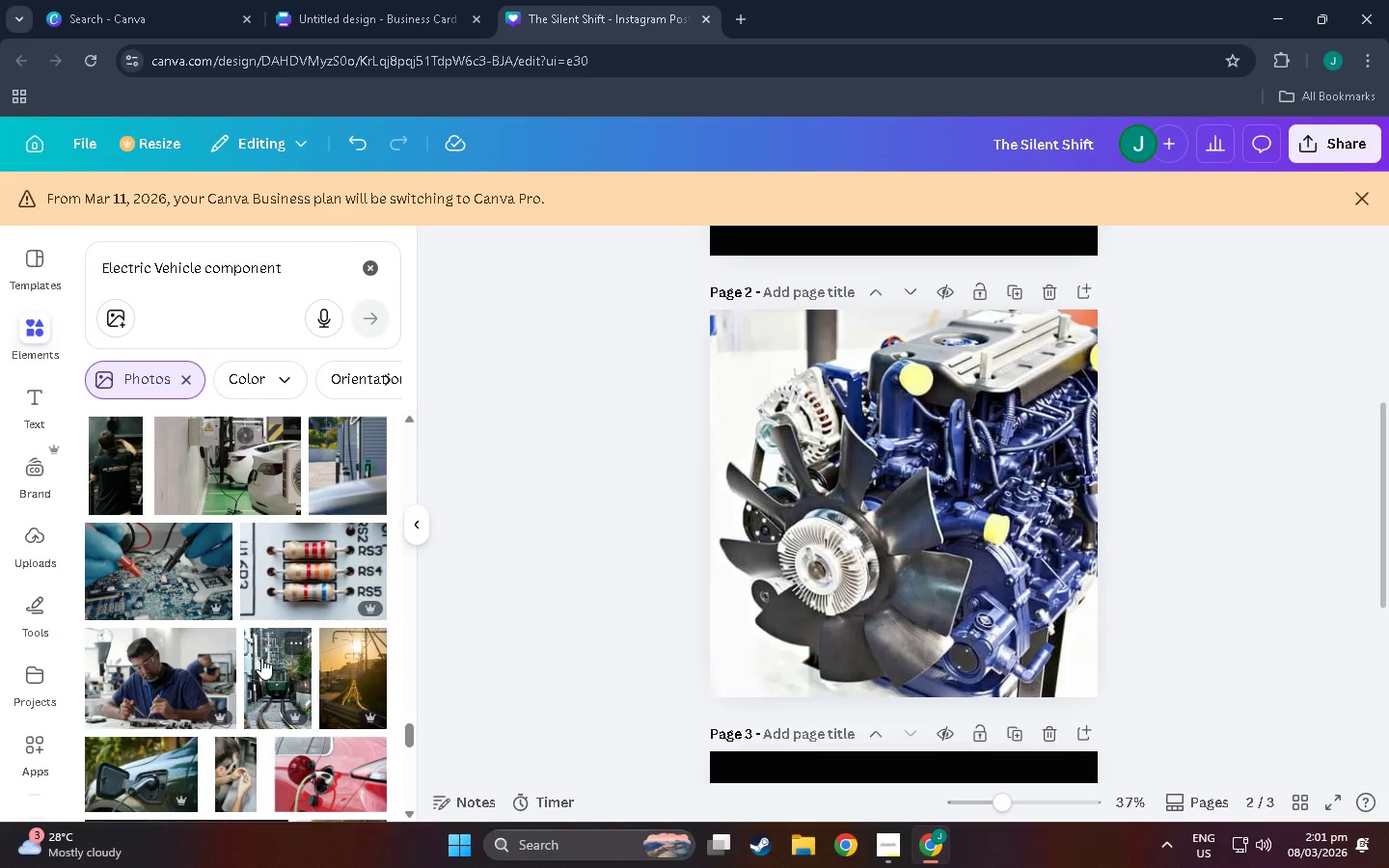 
scroll: coordinate [274, 649], scroll_direction: down, amount: 58.0
 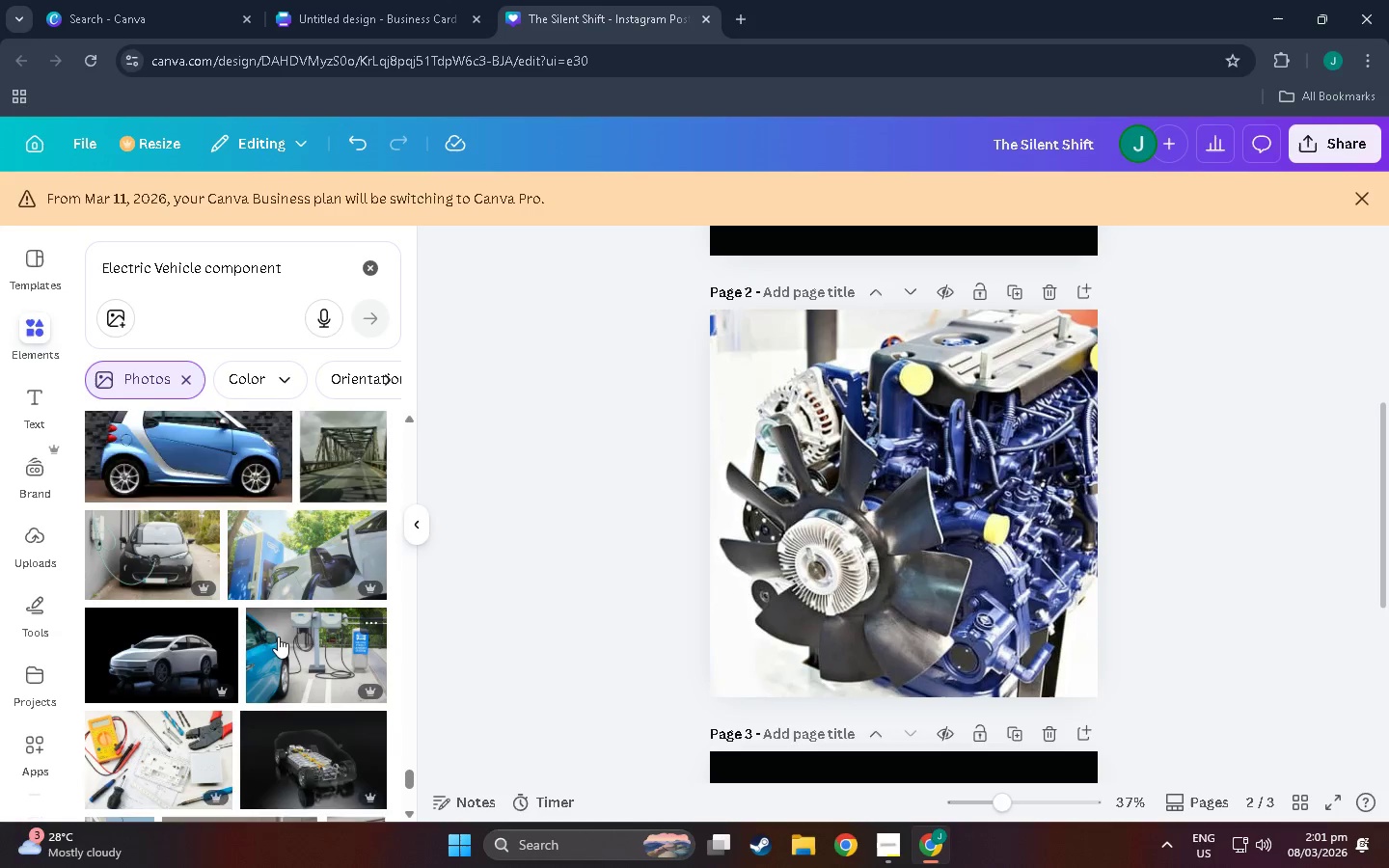 
scroll: coordinate [285, 638], scroll_direction: down, amount: 78.0
 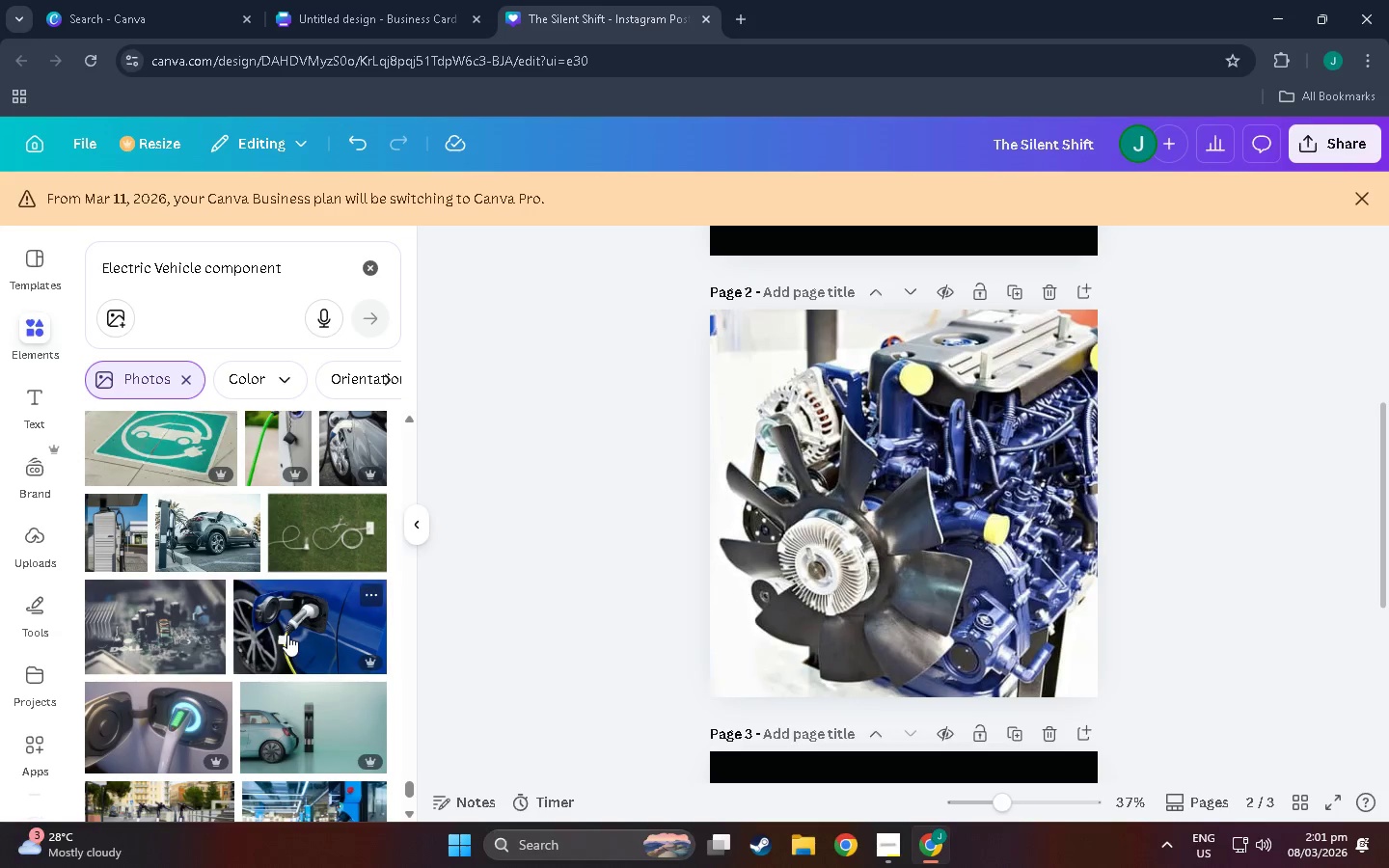 
scroll: coordinate [281, 665], scroll_direction: down, amount: 79.0
 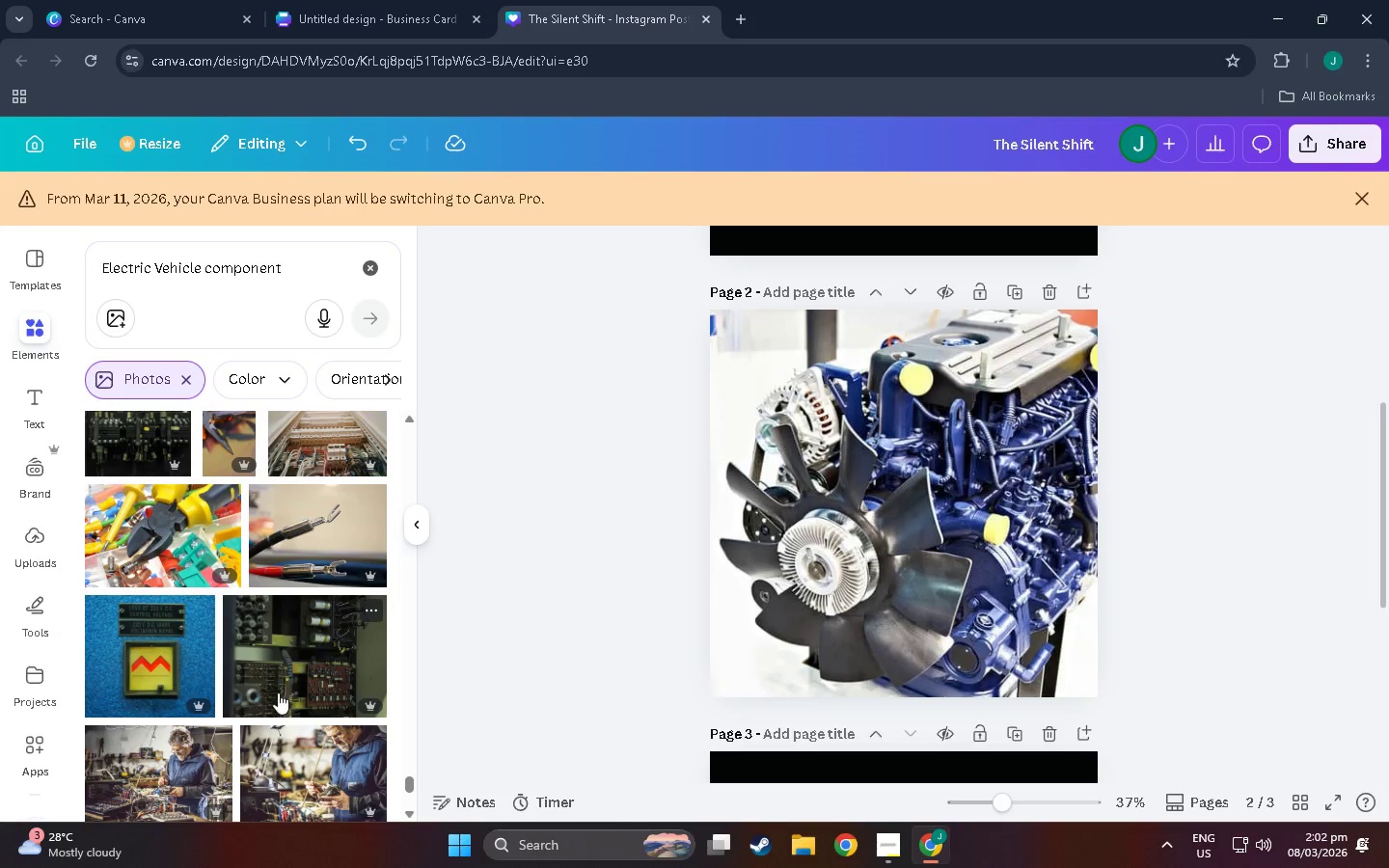 
scroll: coordinate [283, 658], scroll_direction: down, amount: 10.0
 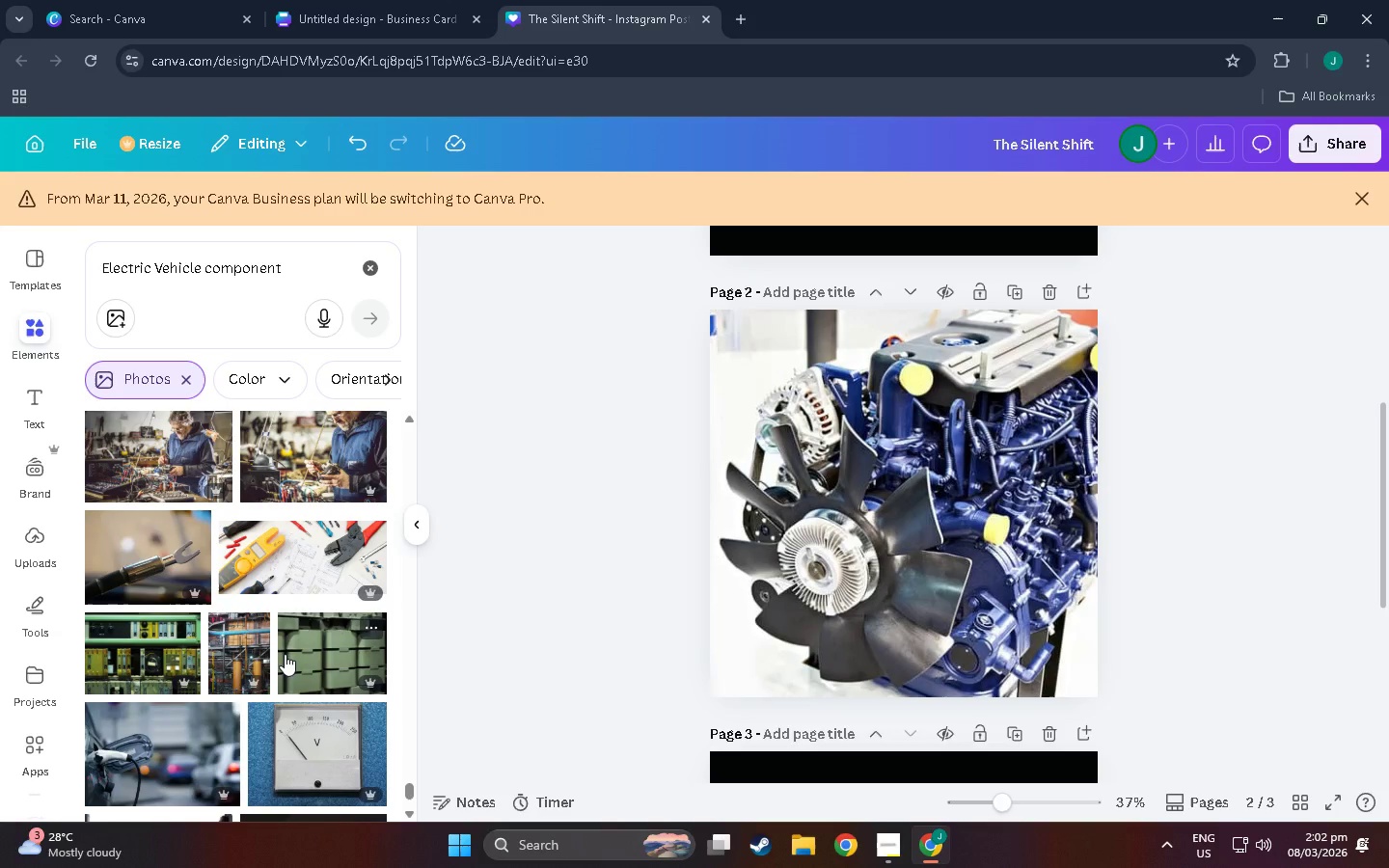 
scroll: coordinate [294, 657], scroll_direction: down, amount: 46.0
 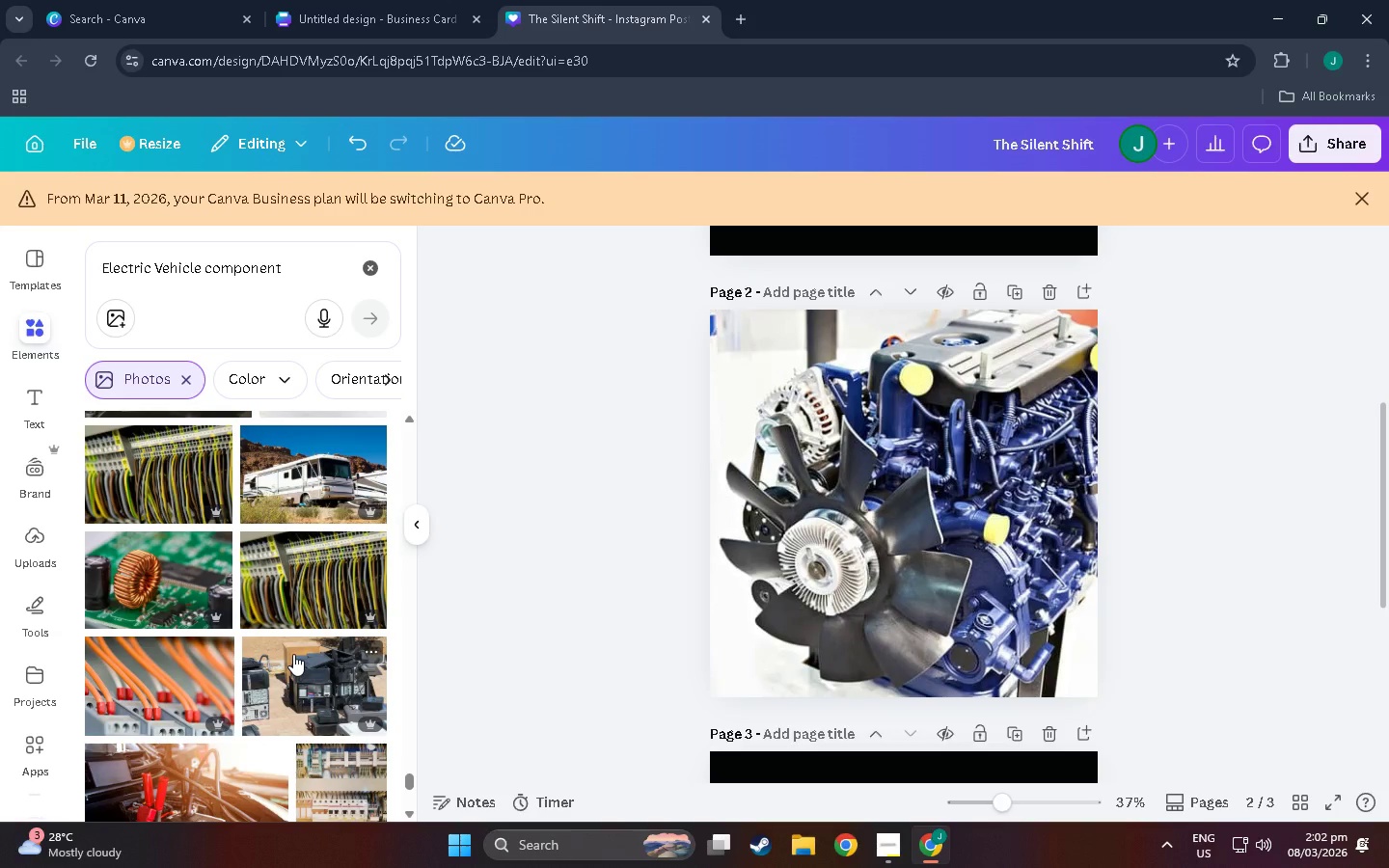 
scroll: coordinate [294, 634], scroll_direction: down, amount: 12.0
 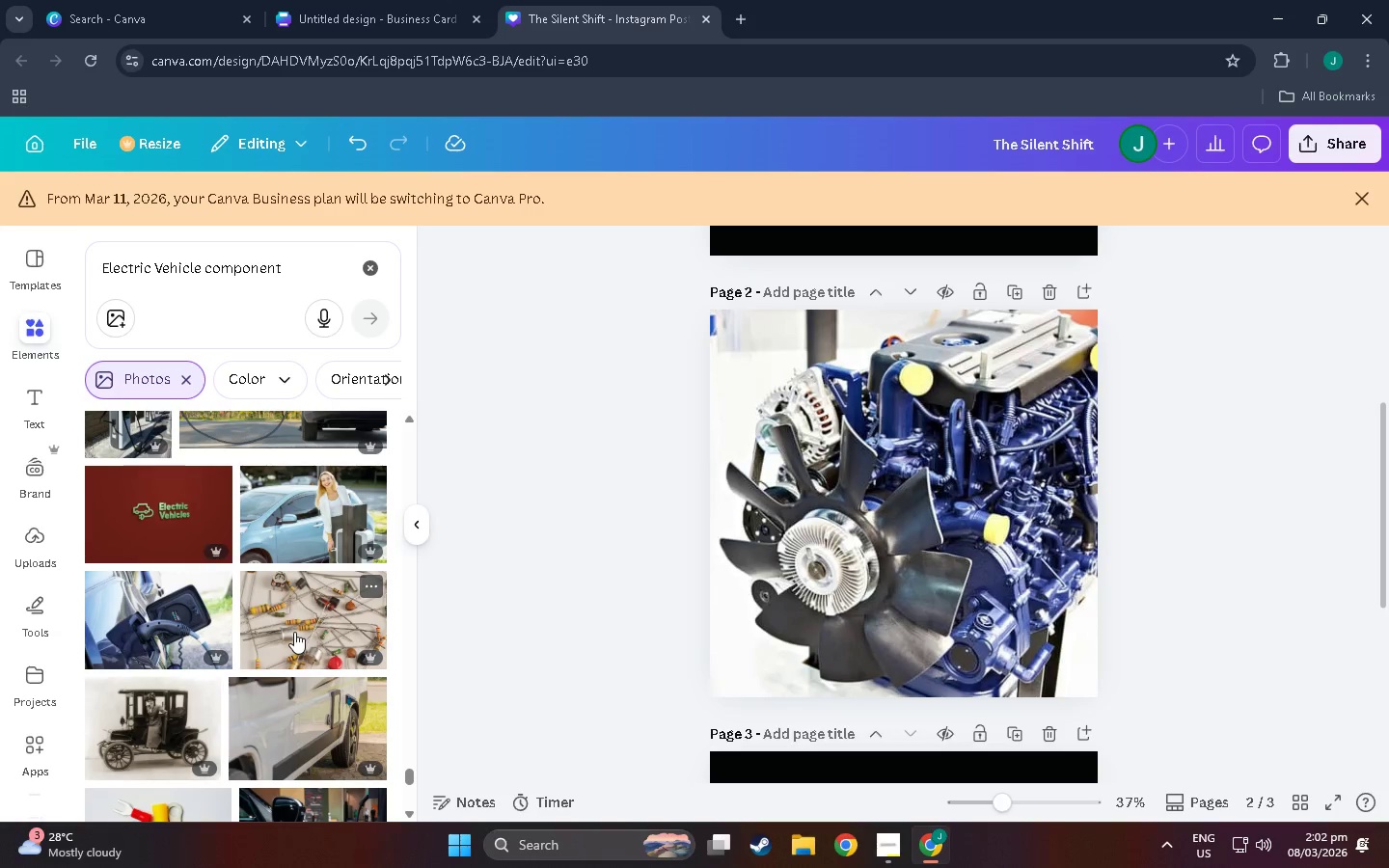 
scroll: coordinate [294, 632], scroll_direction: down, amount: 15.0
 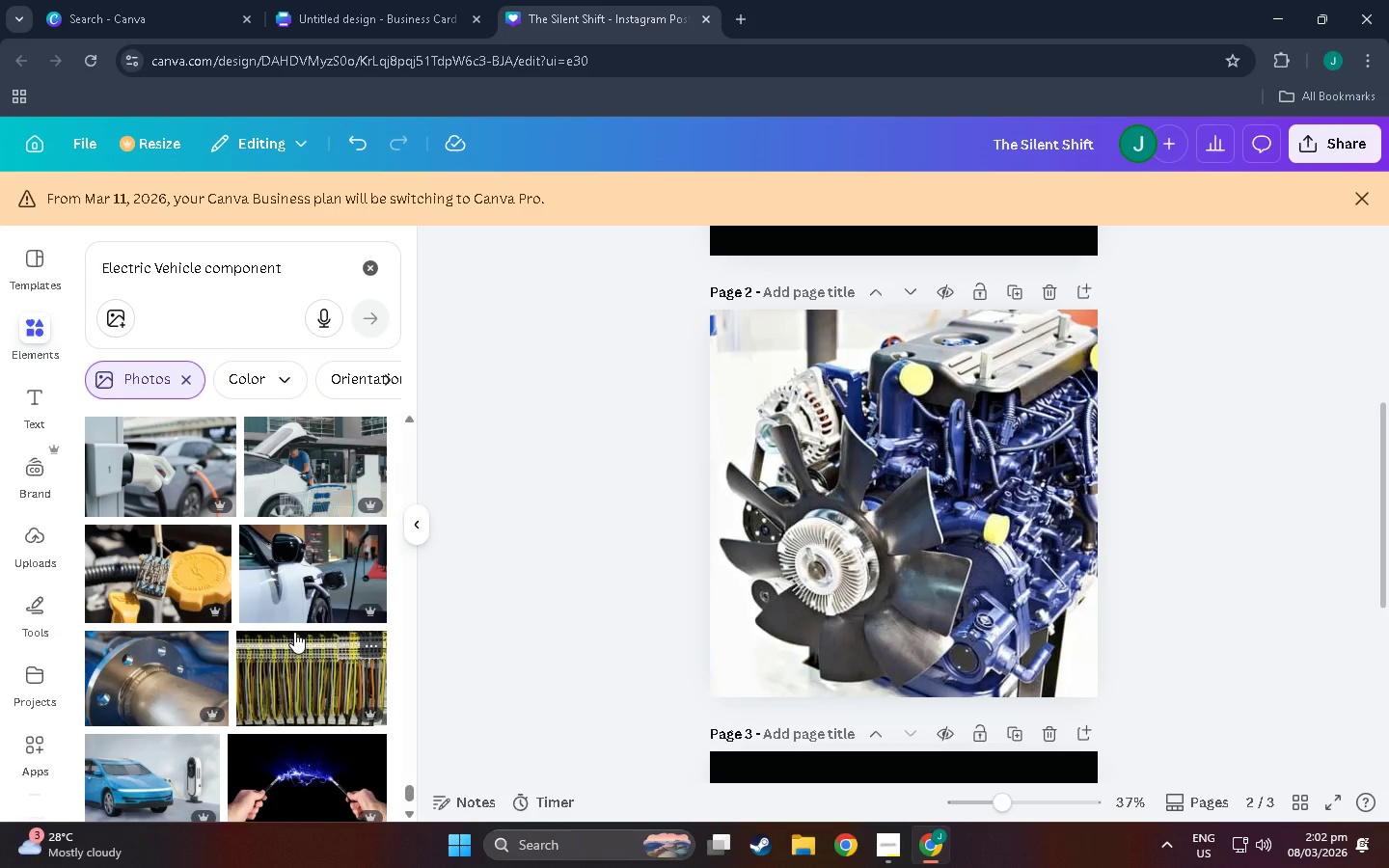 
scroll: coordinate [294, 630], scroll_direction: down, amount: 7.0
 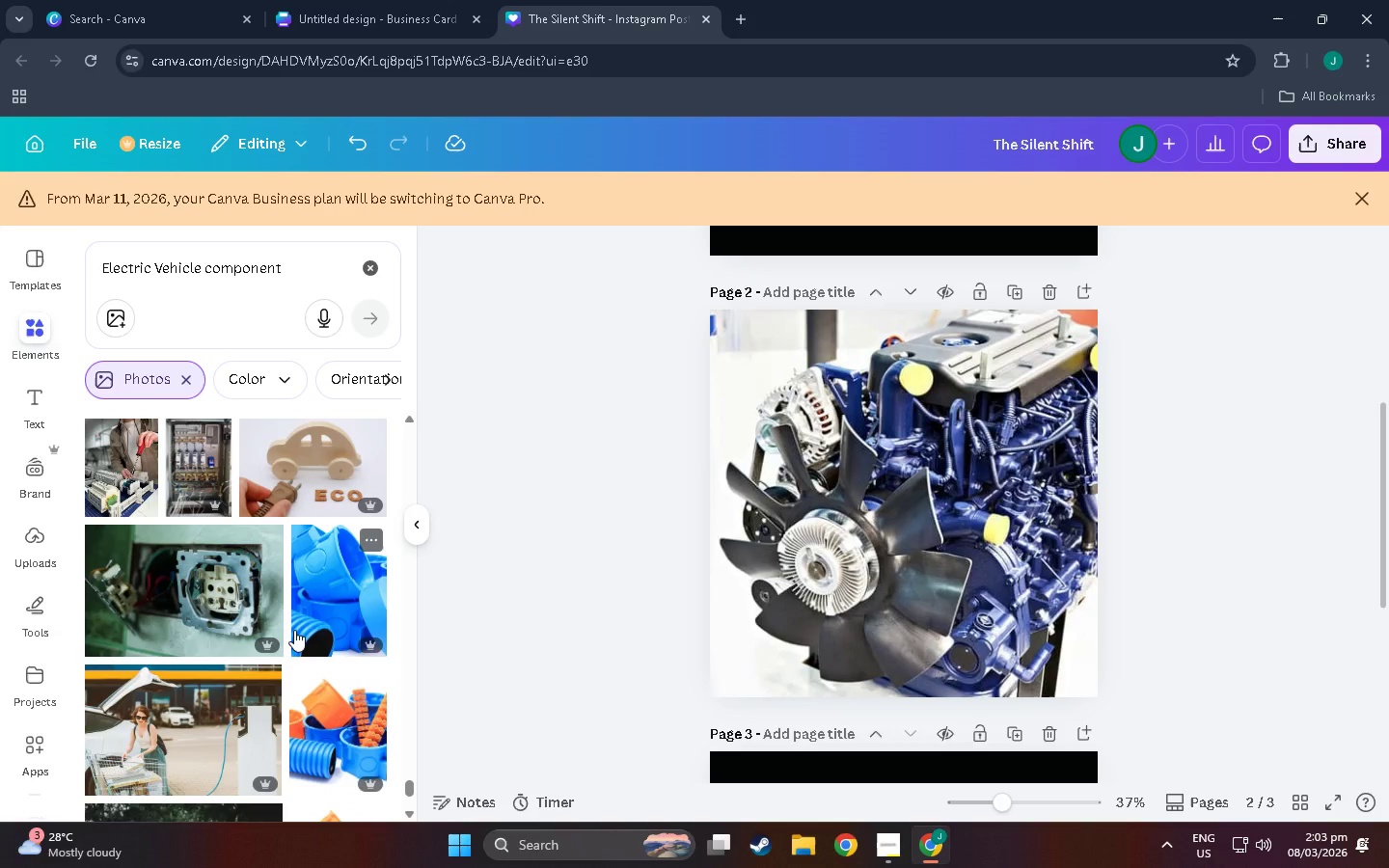 
scroll: coordinate [291, 639], scroll_direction: down, amount: 33.0
 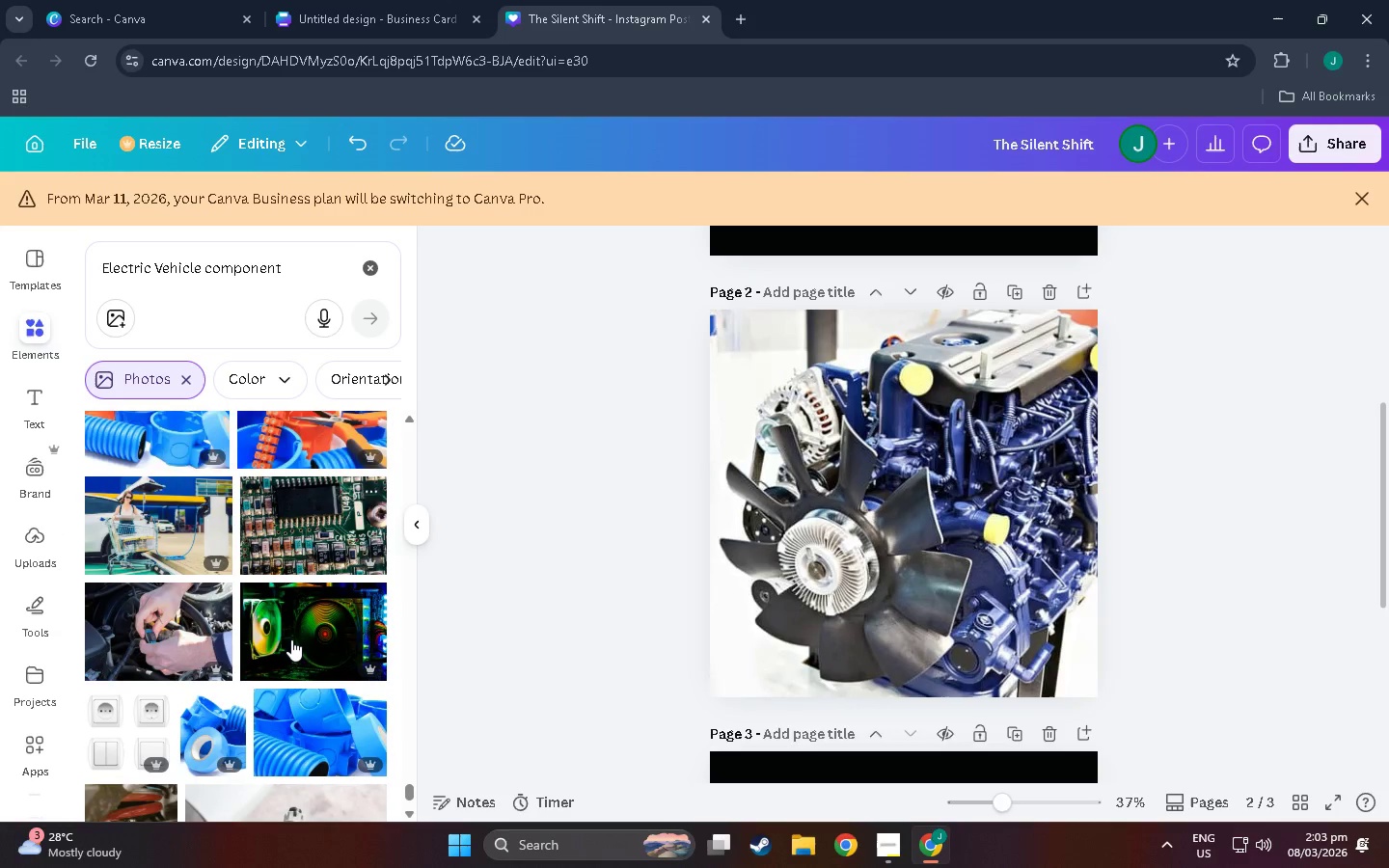 
scroll: coordinate [244, 542], scroll_direction: down, amount: 126.0
 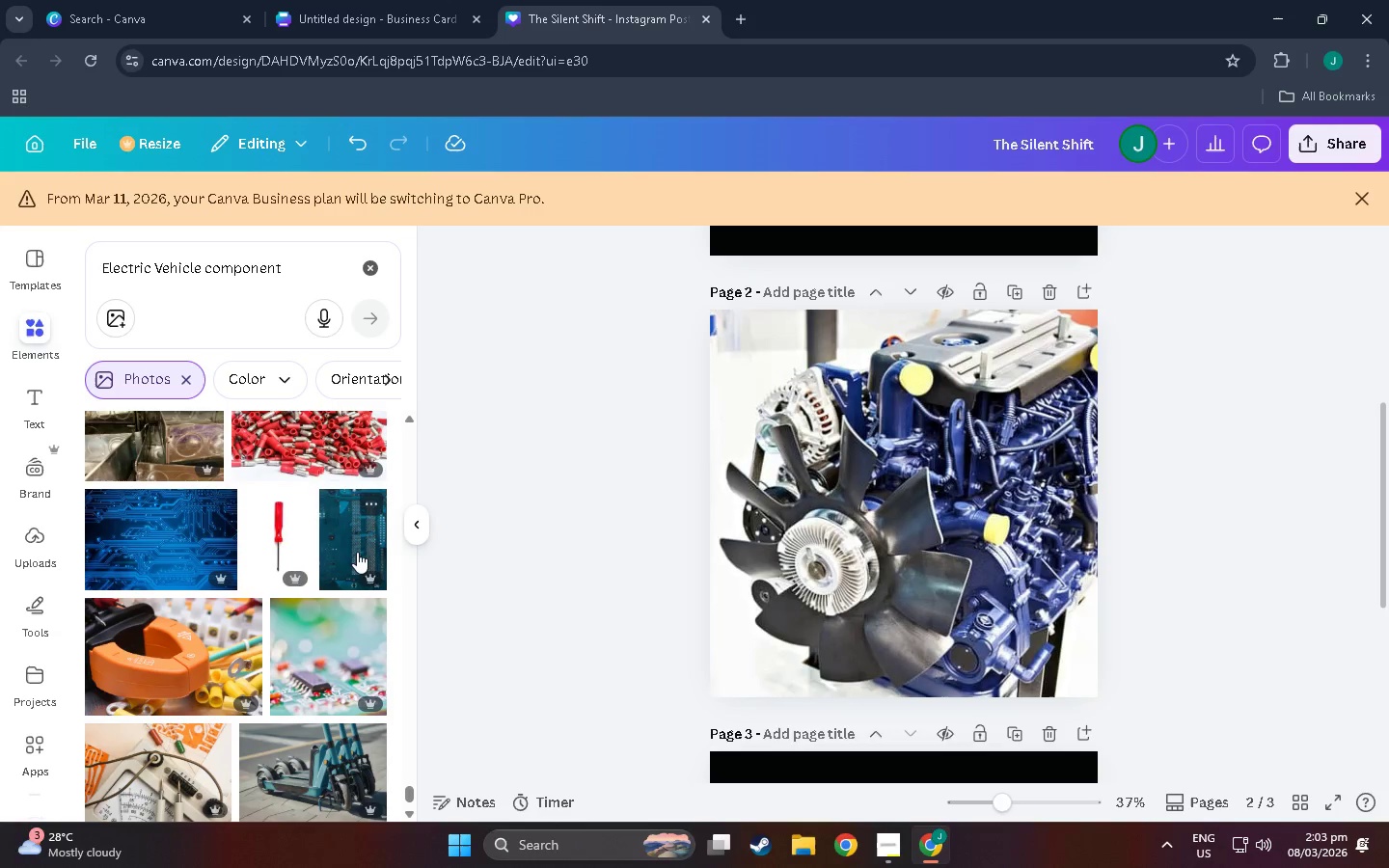 
scroll: coordinate [271, 562], scroll_direction: down, amount: 5.0
 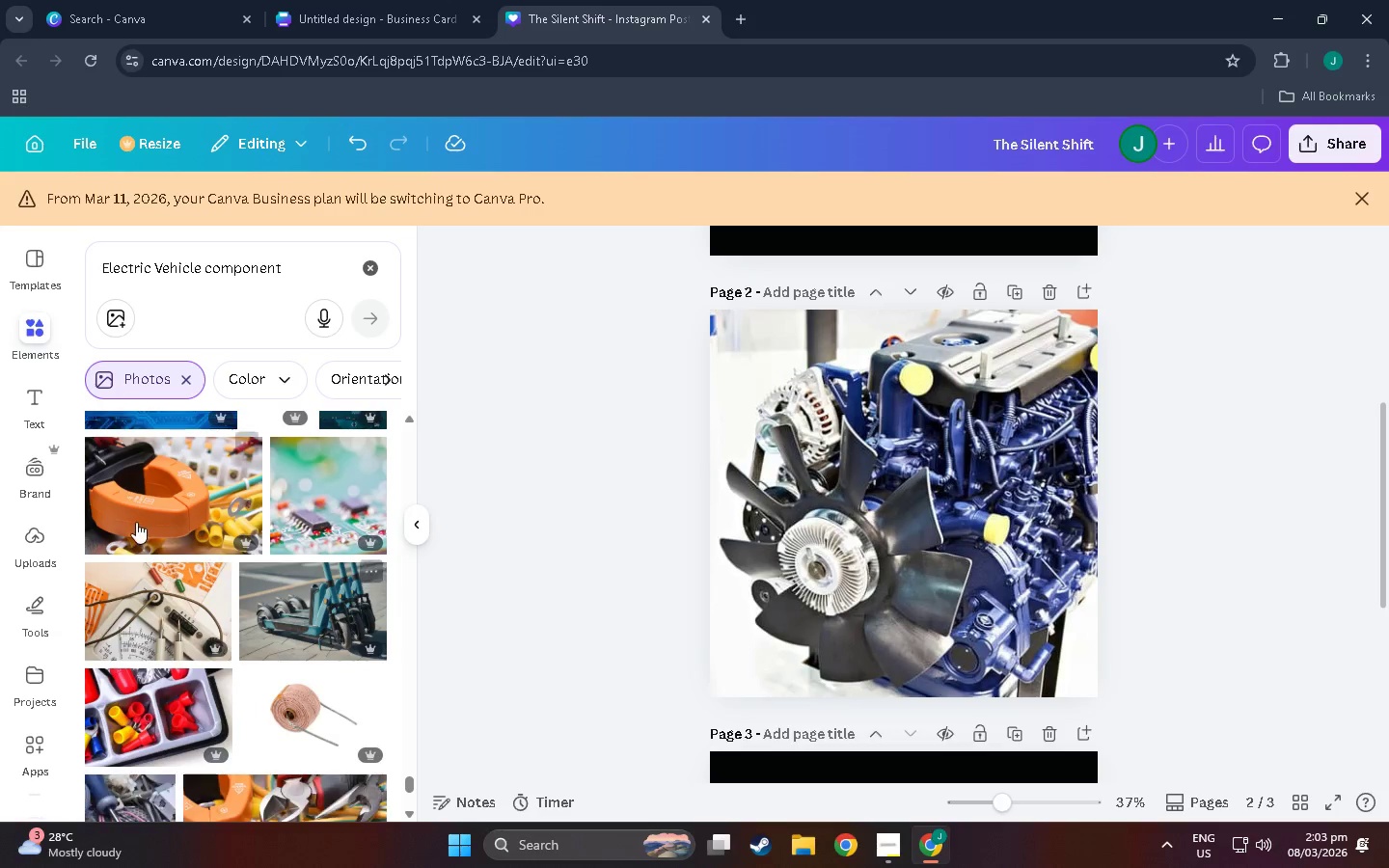 
key(Alt+Tab)
 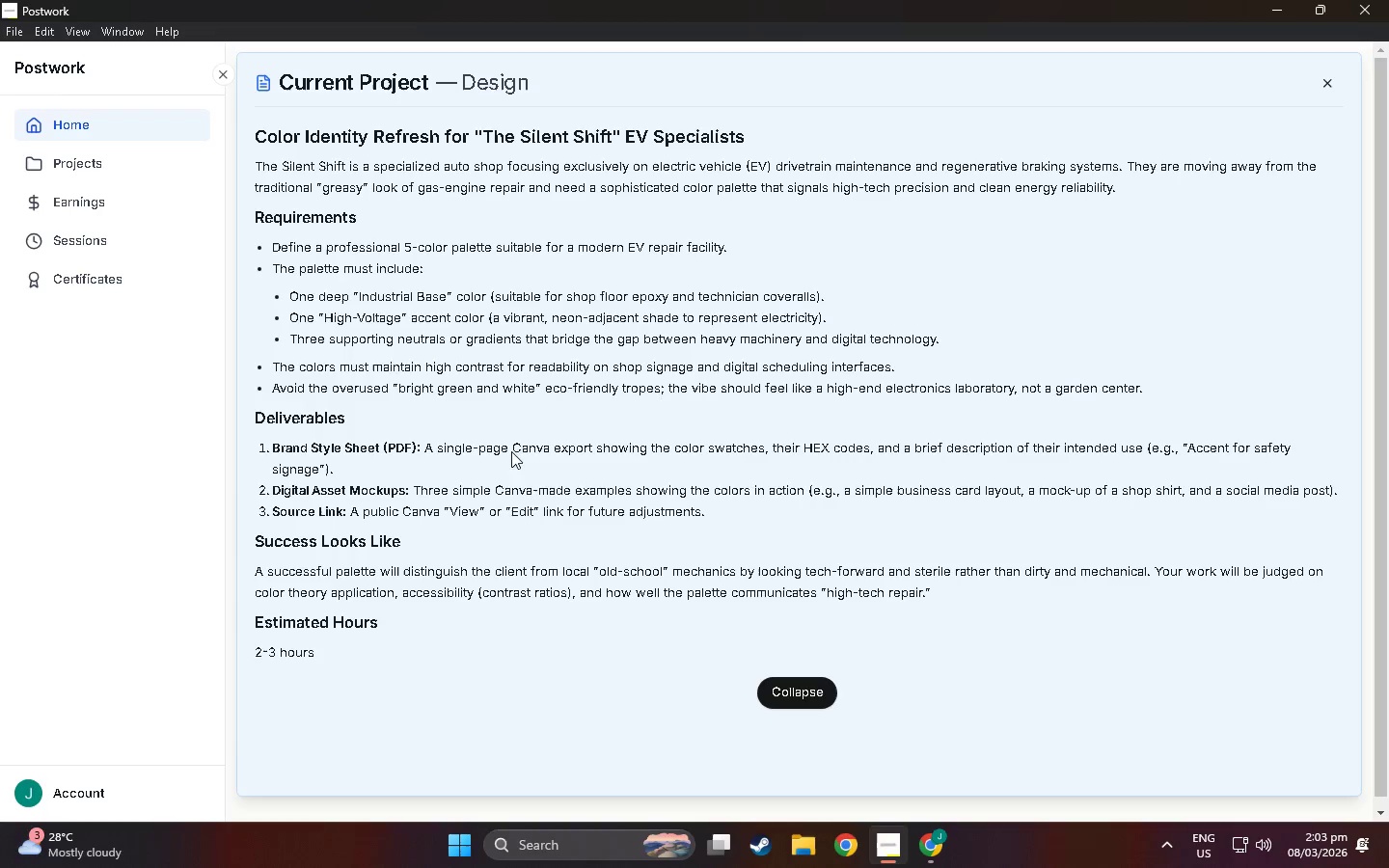 
scroll: coordinate [222, 523], scroll_direction: down, amount: 7.0